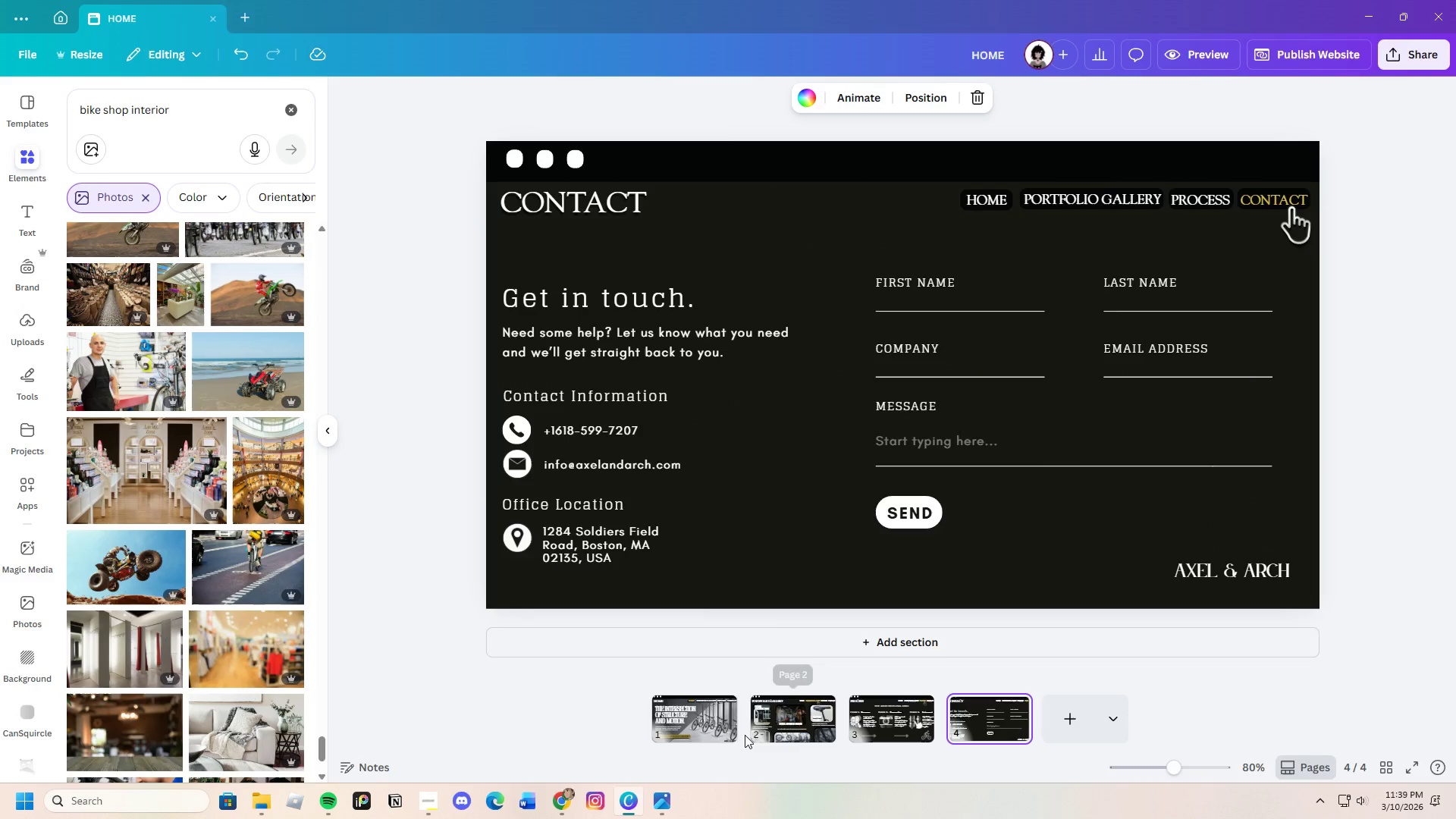 
left_click([715, 735])
 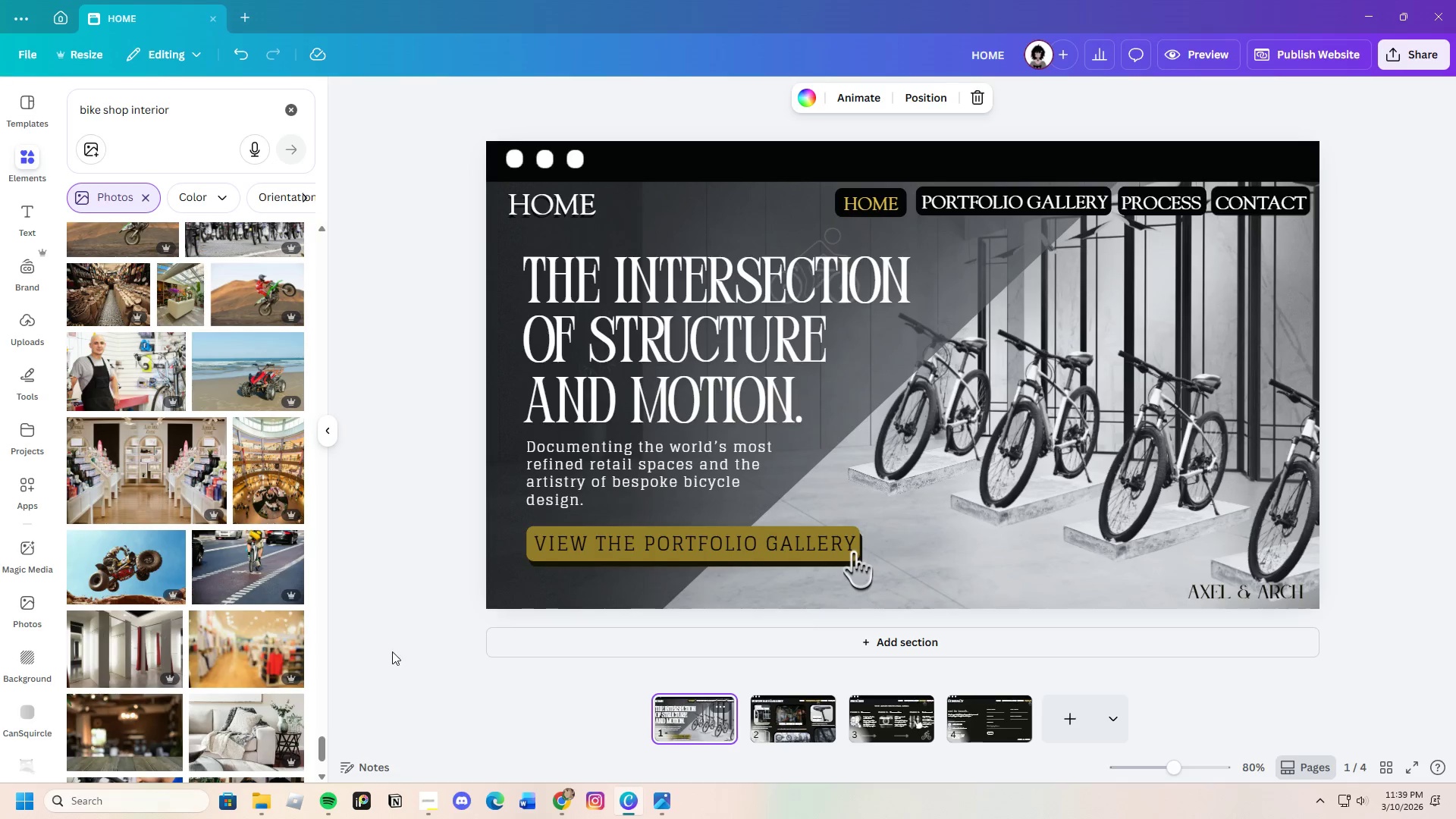 
scroll: coordinate [224, 634], scroll_direction: down, amount: 19.0
 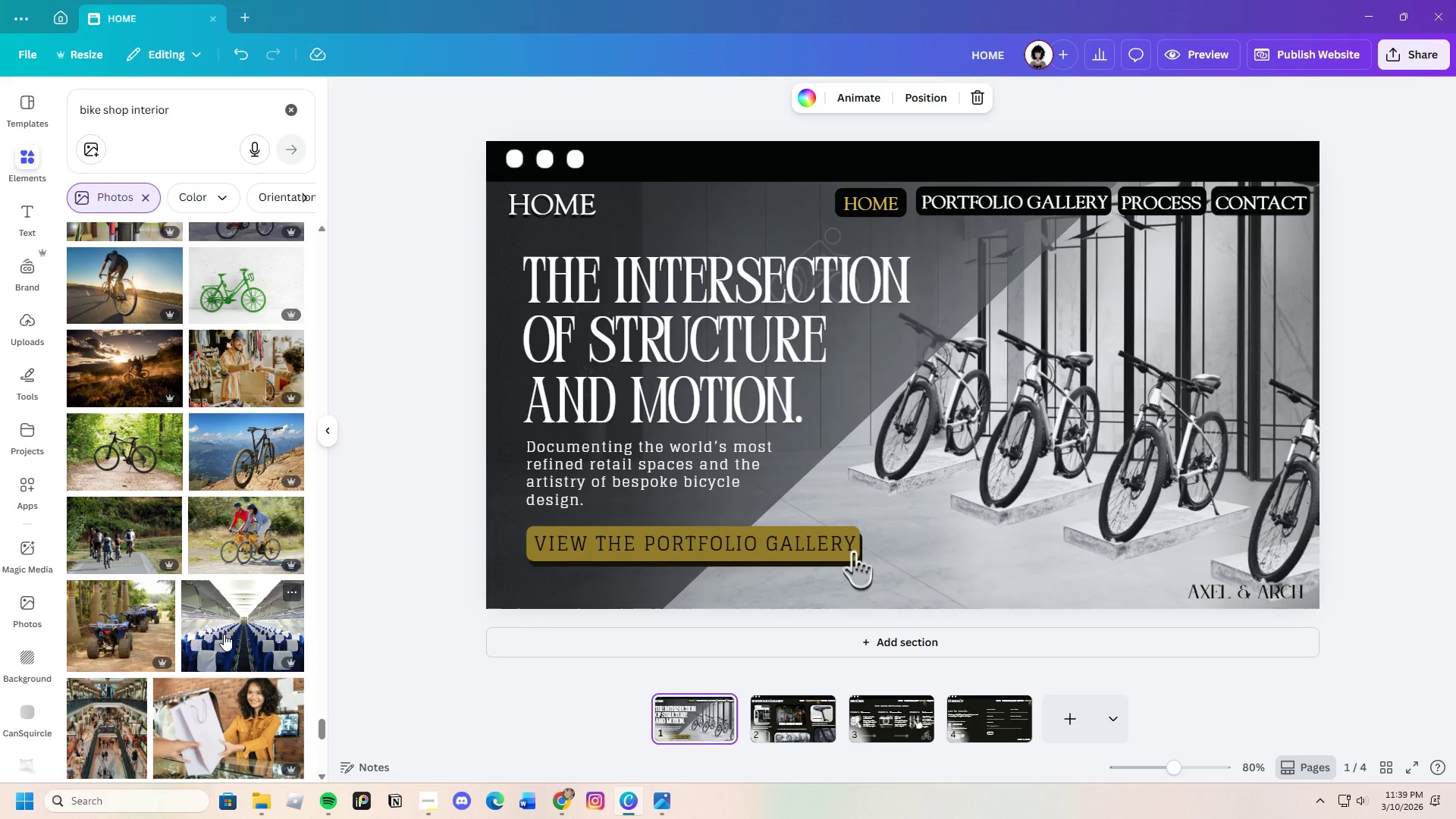 
scroll: coordinate [263, 632], scroll_direction: down, amount: 22.0
 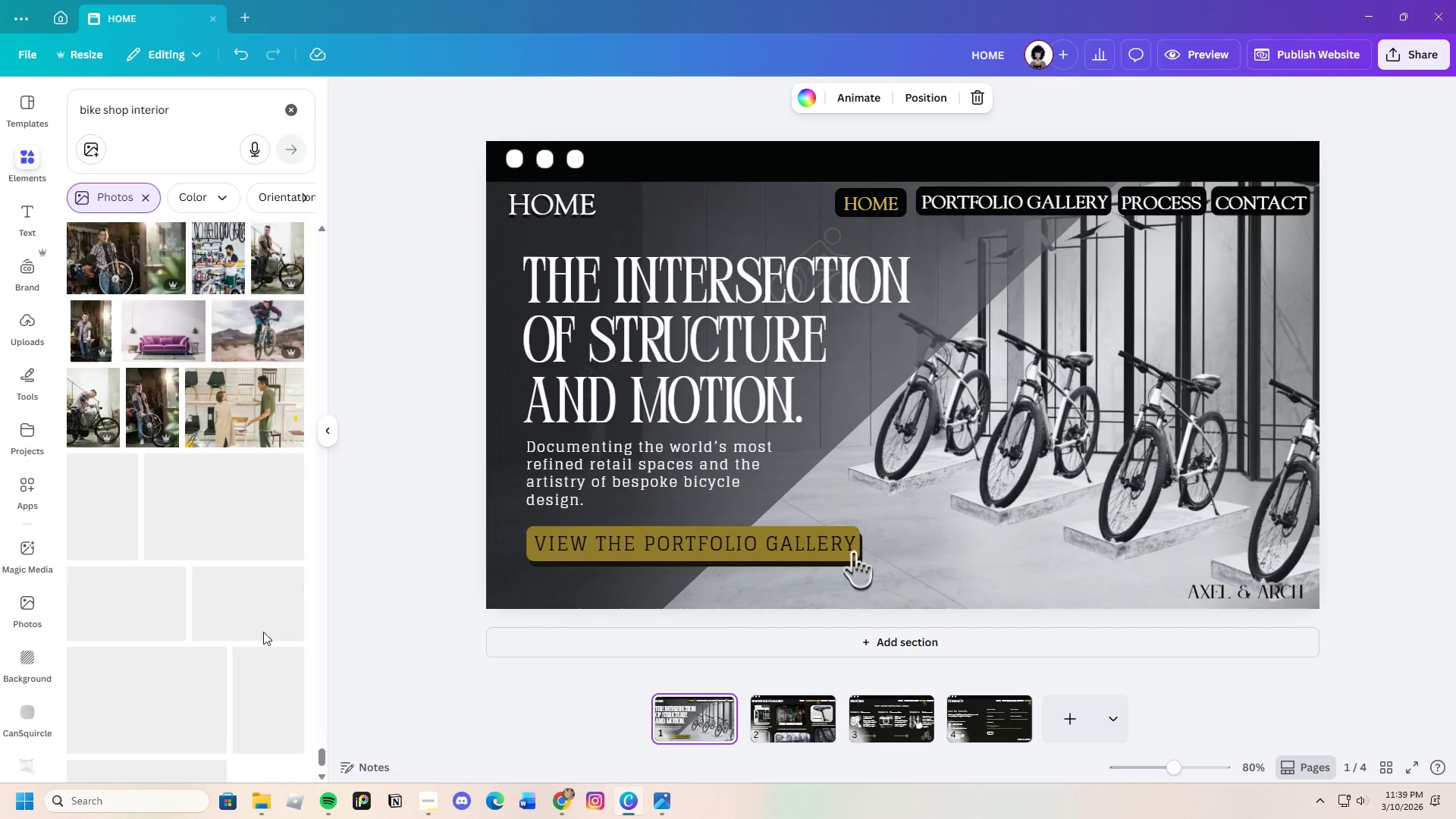 
scroll: coordinate [207, 575], scroll_direction: down, amount: 9.0
 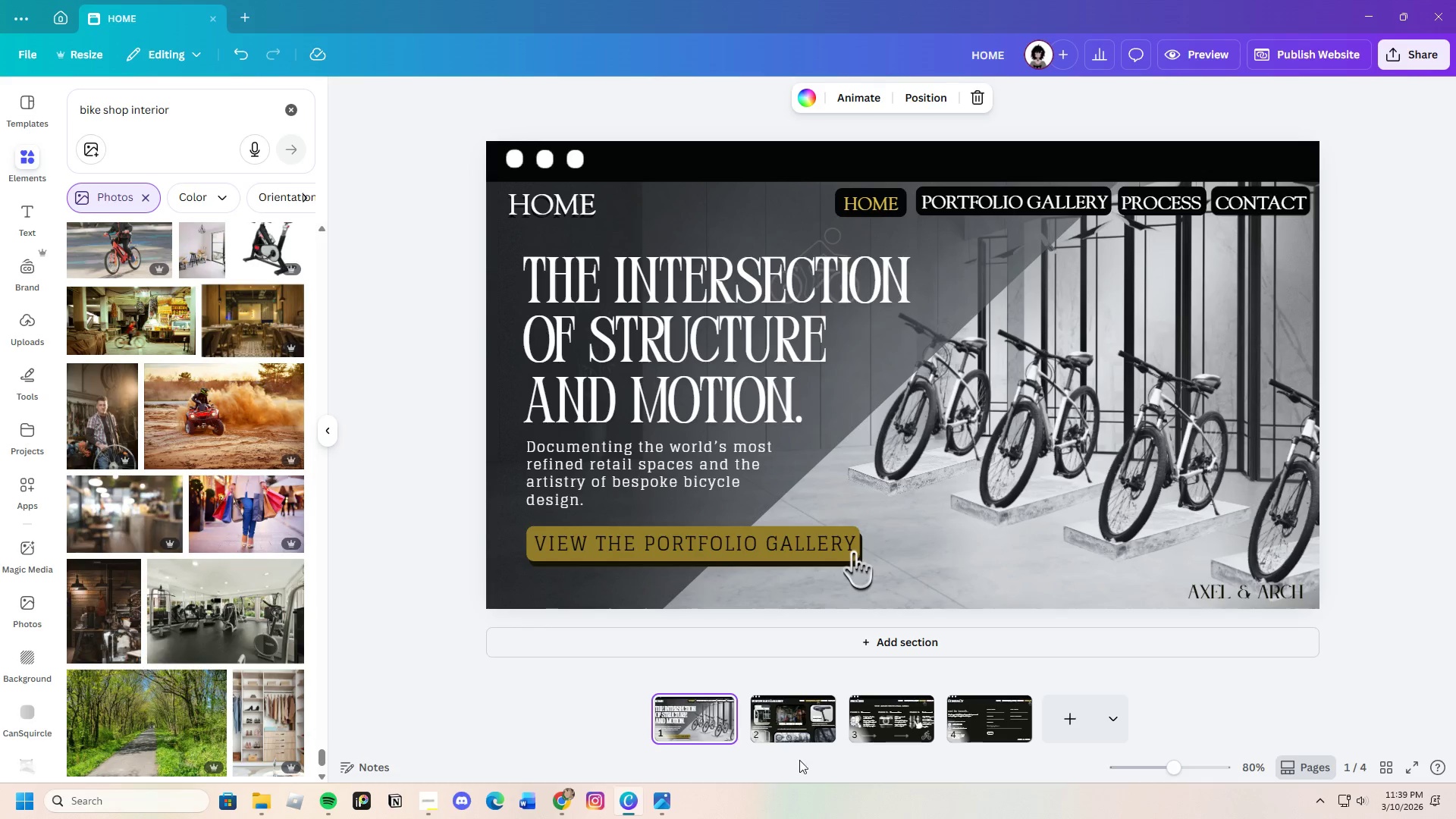 
left_click([802, 729])
 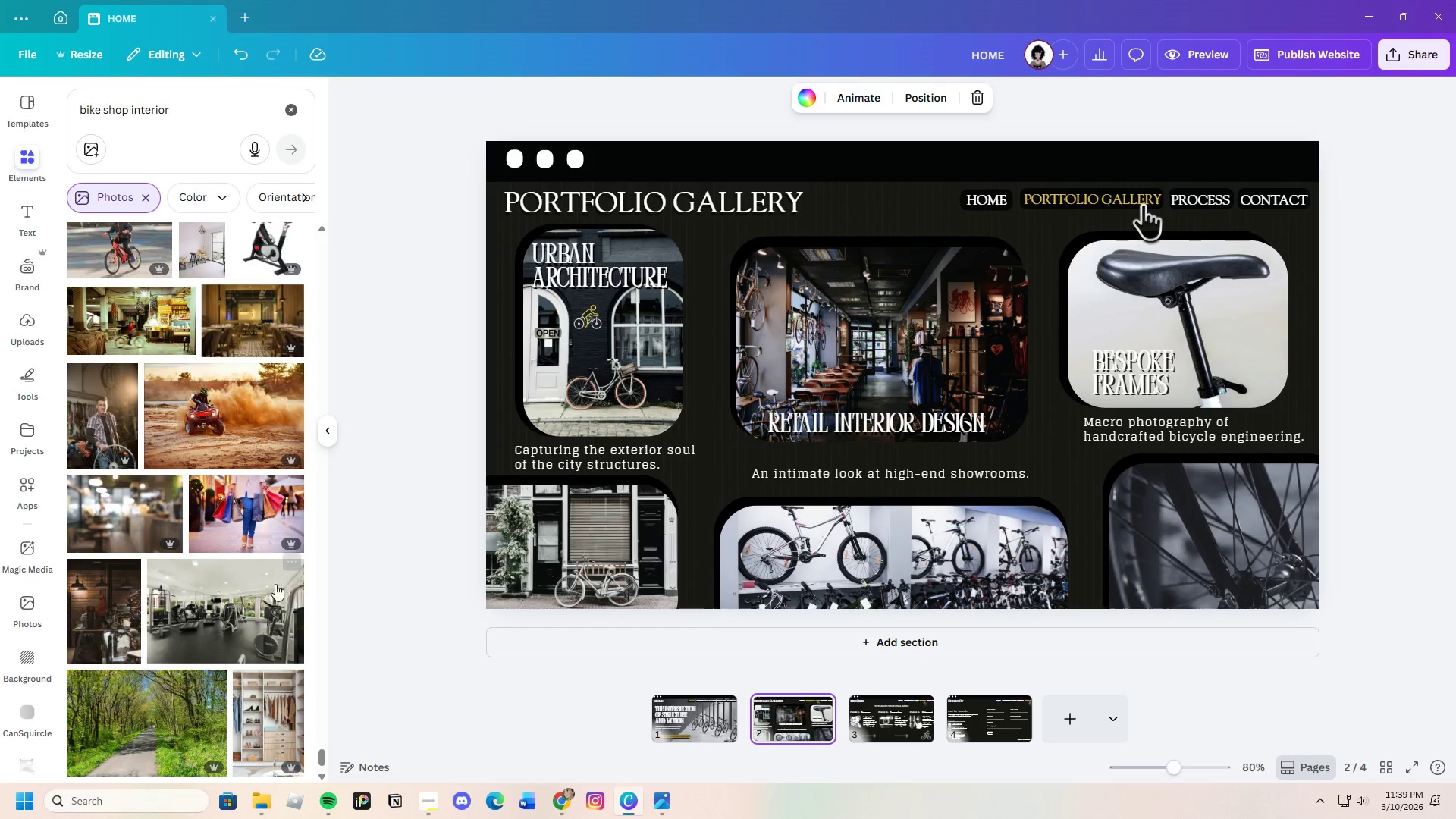 
scroll: coordinate [262, 573], scroll_direction: down, amount: 21.0
 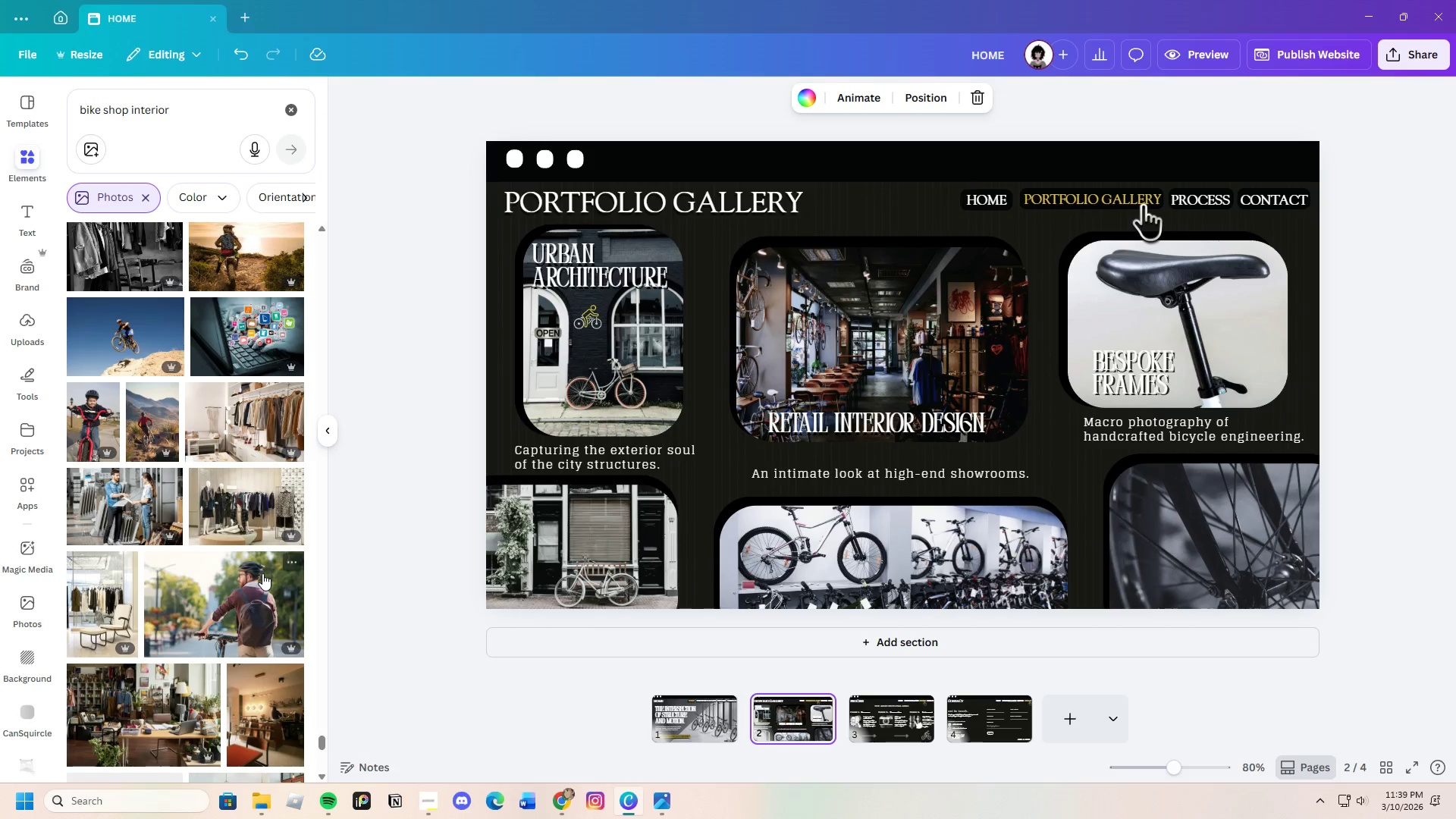 
scroll: coordinate [212, 588], scroll_direction: down, amount: 26.0
 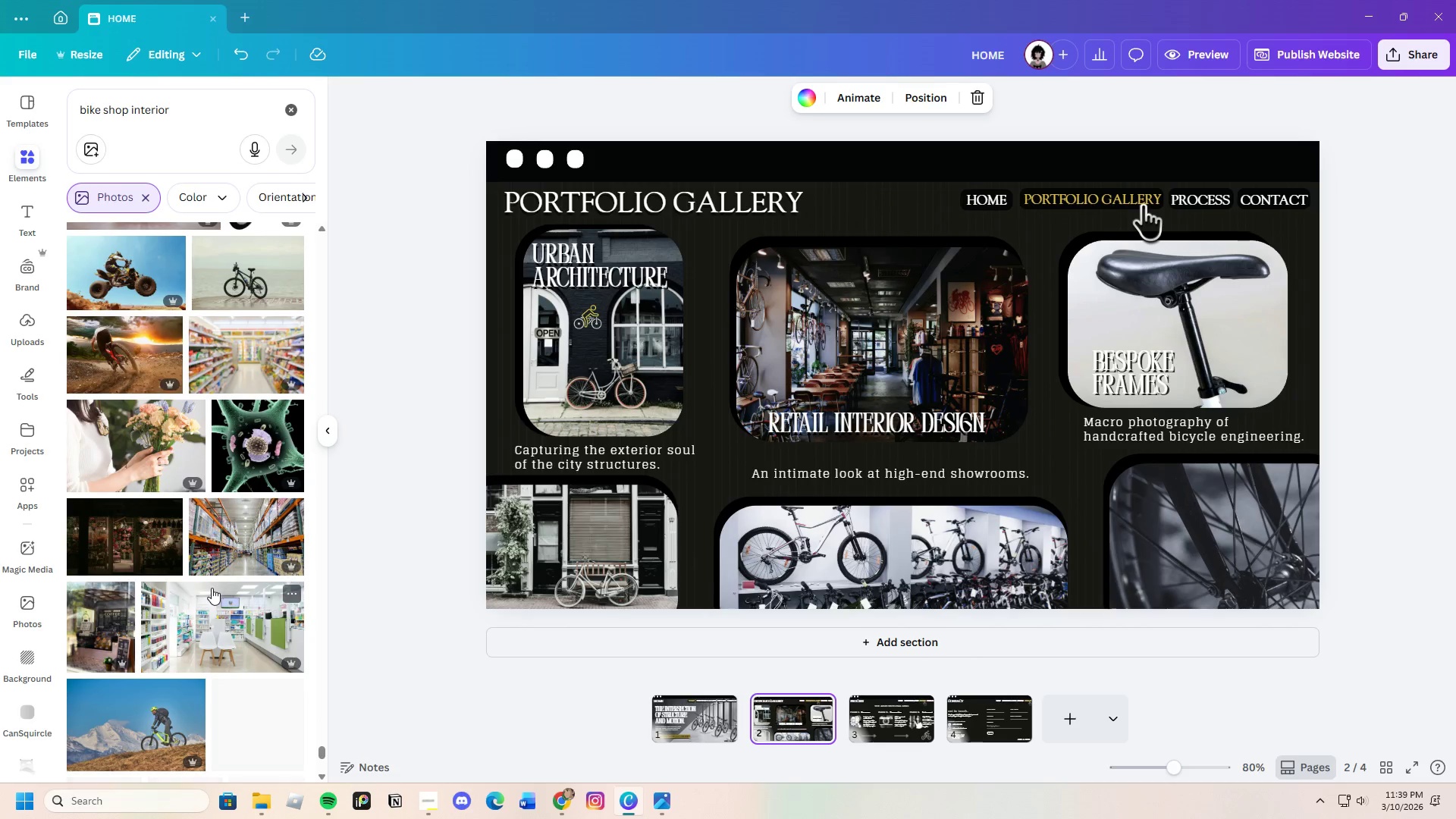 
scroll: coordinate [212, 587], scroll_direction: down, amount: 9.0
 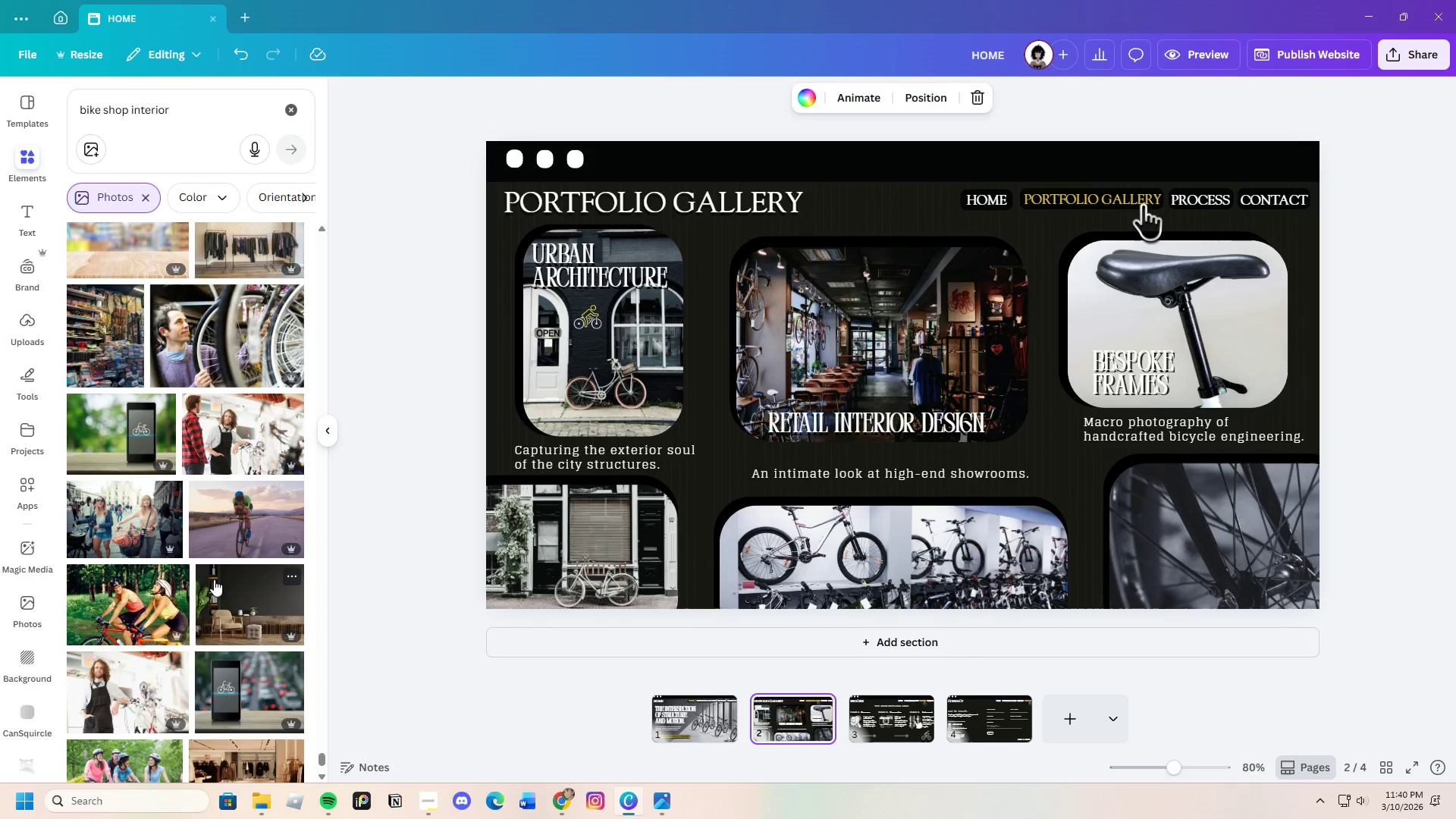 